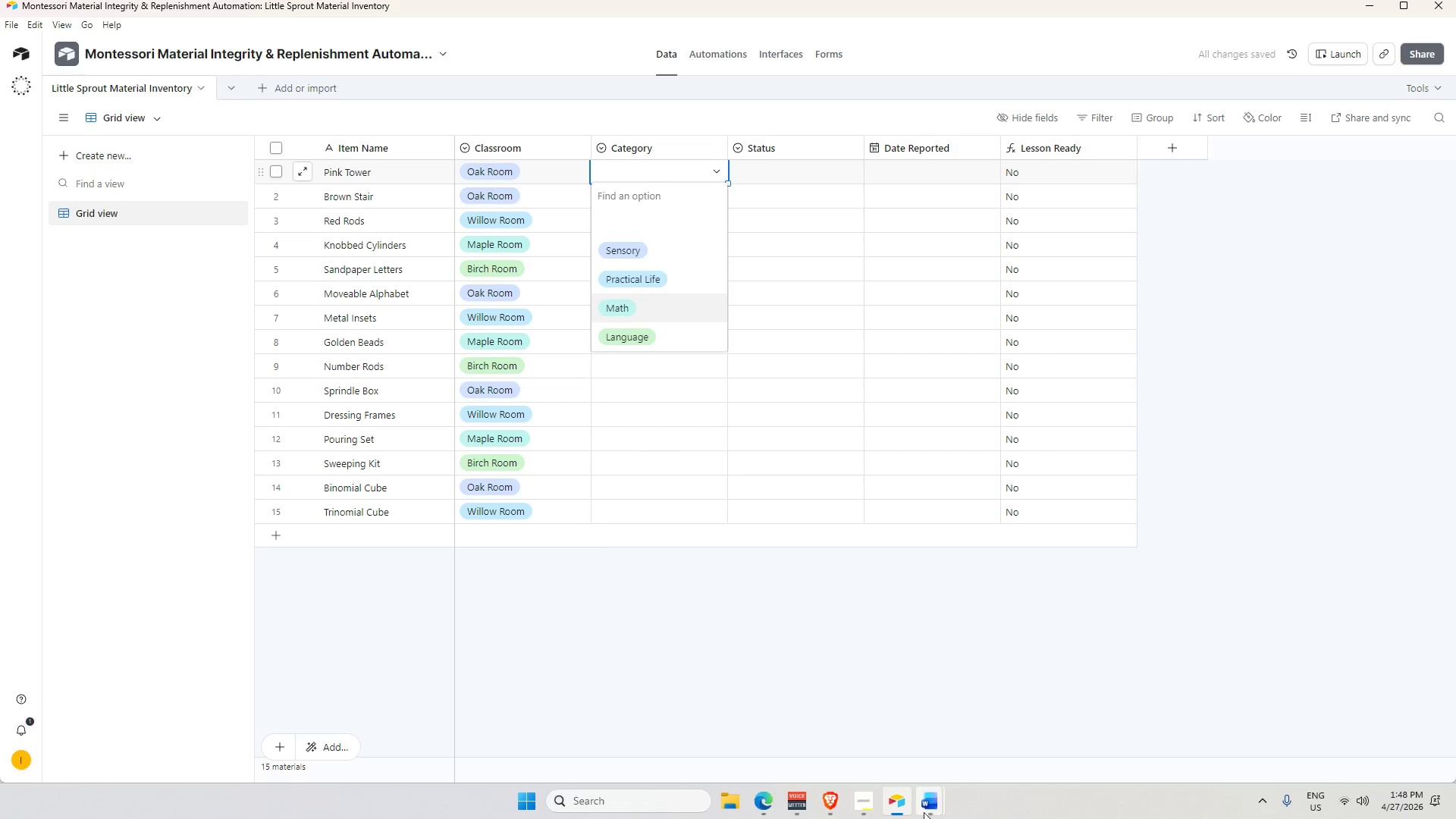 
left_click([861, 799])